 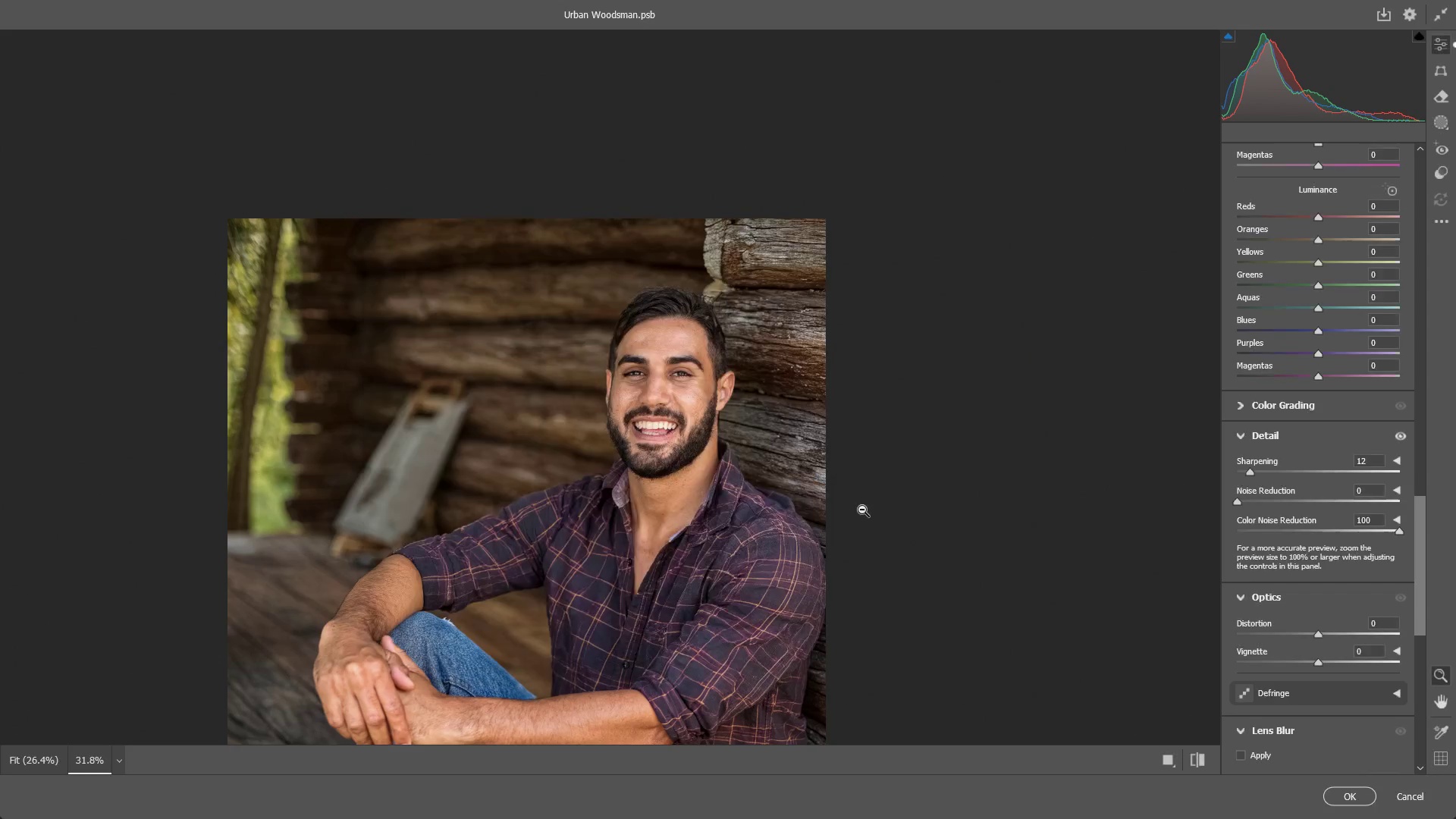 
scroll: coordinate [686, 383], scroll_direction: up, amount: 4.0
 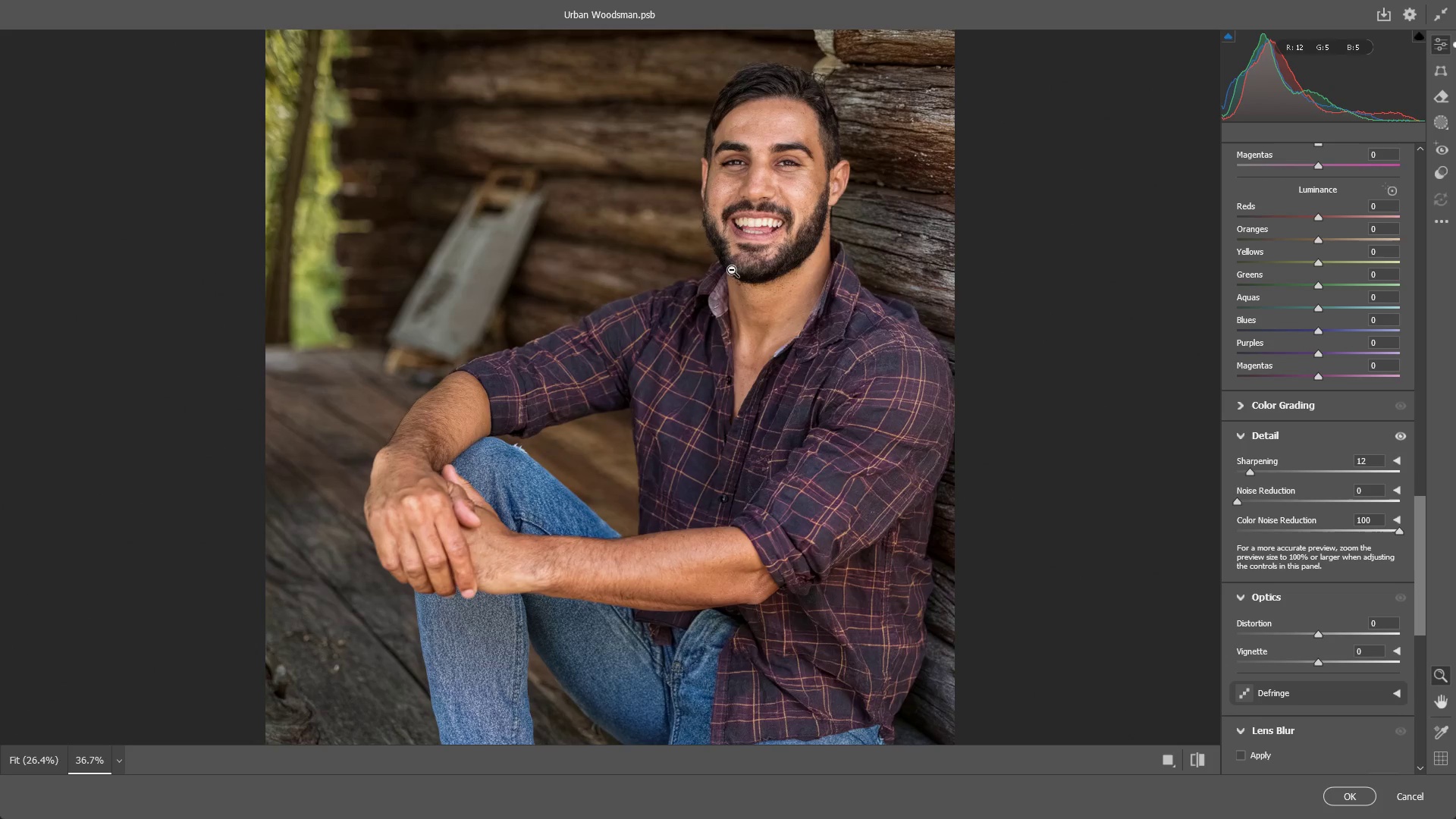 
hold_key(key=Space, duration=0.58)
 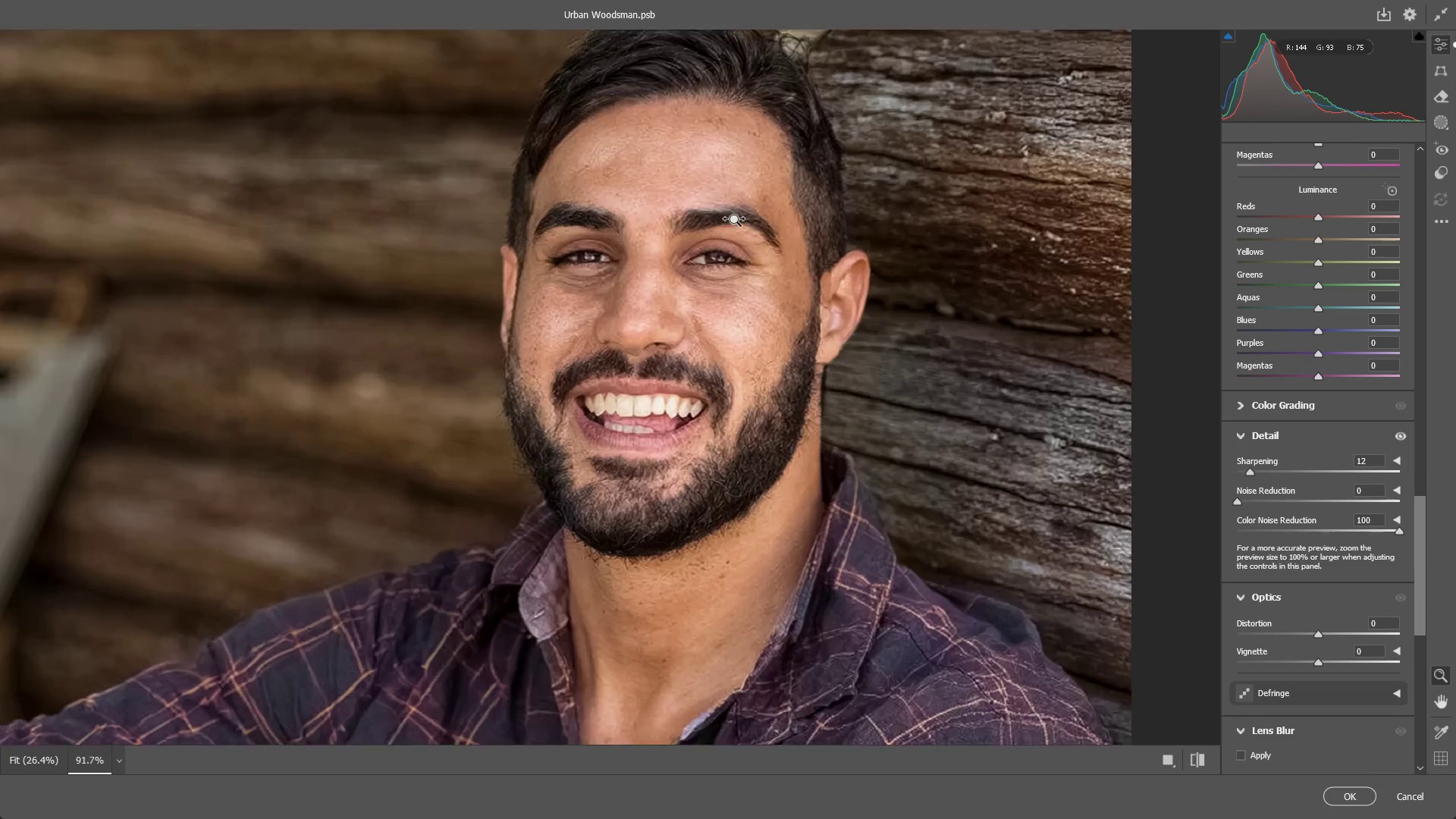 
left_click_drag(start_coordinate=[839, 254], to_coordinate=[720, 441])
 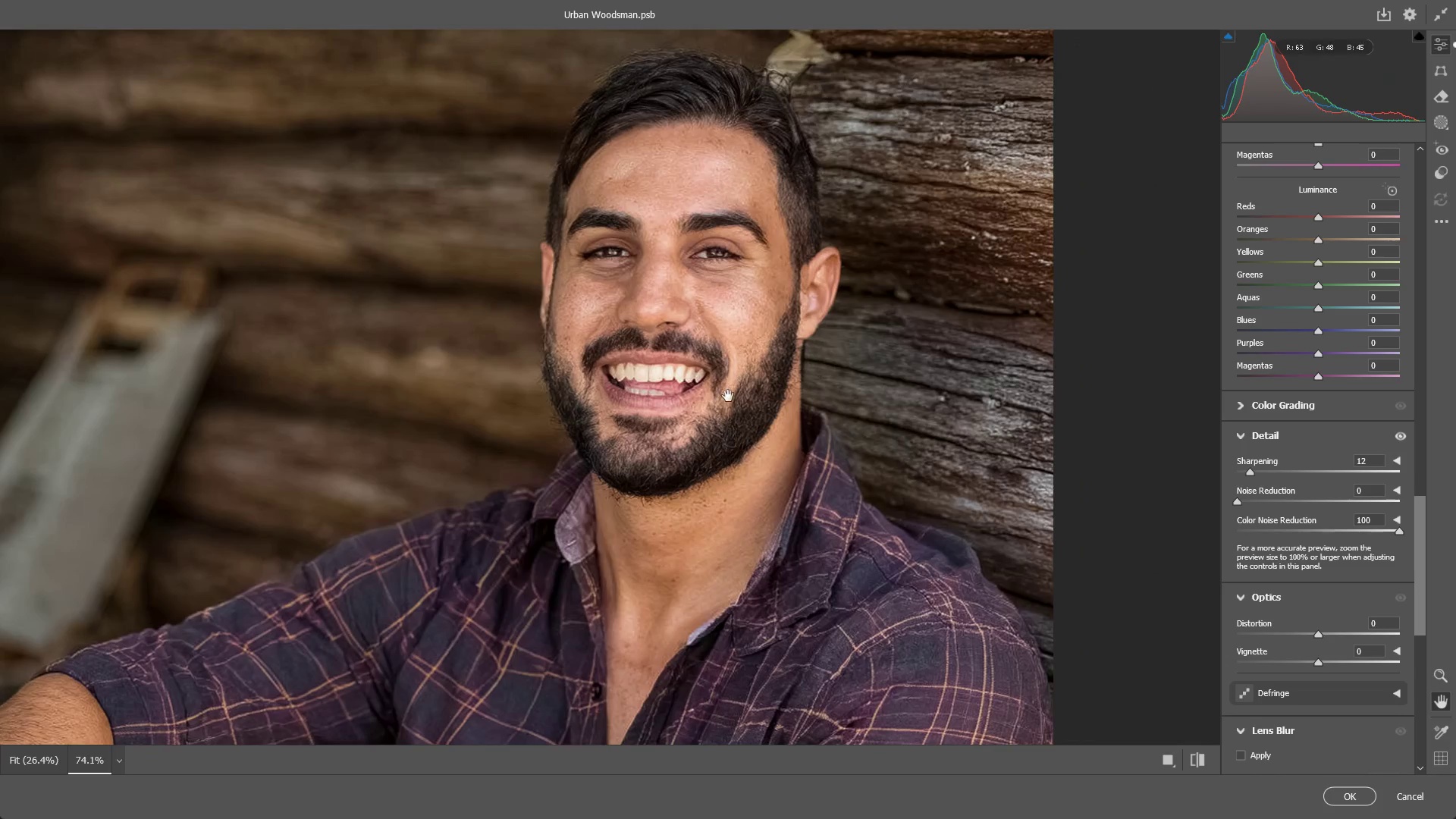 
hold_key(key=Space, duration=10.36)
 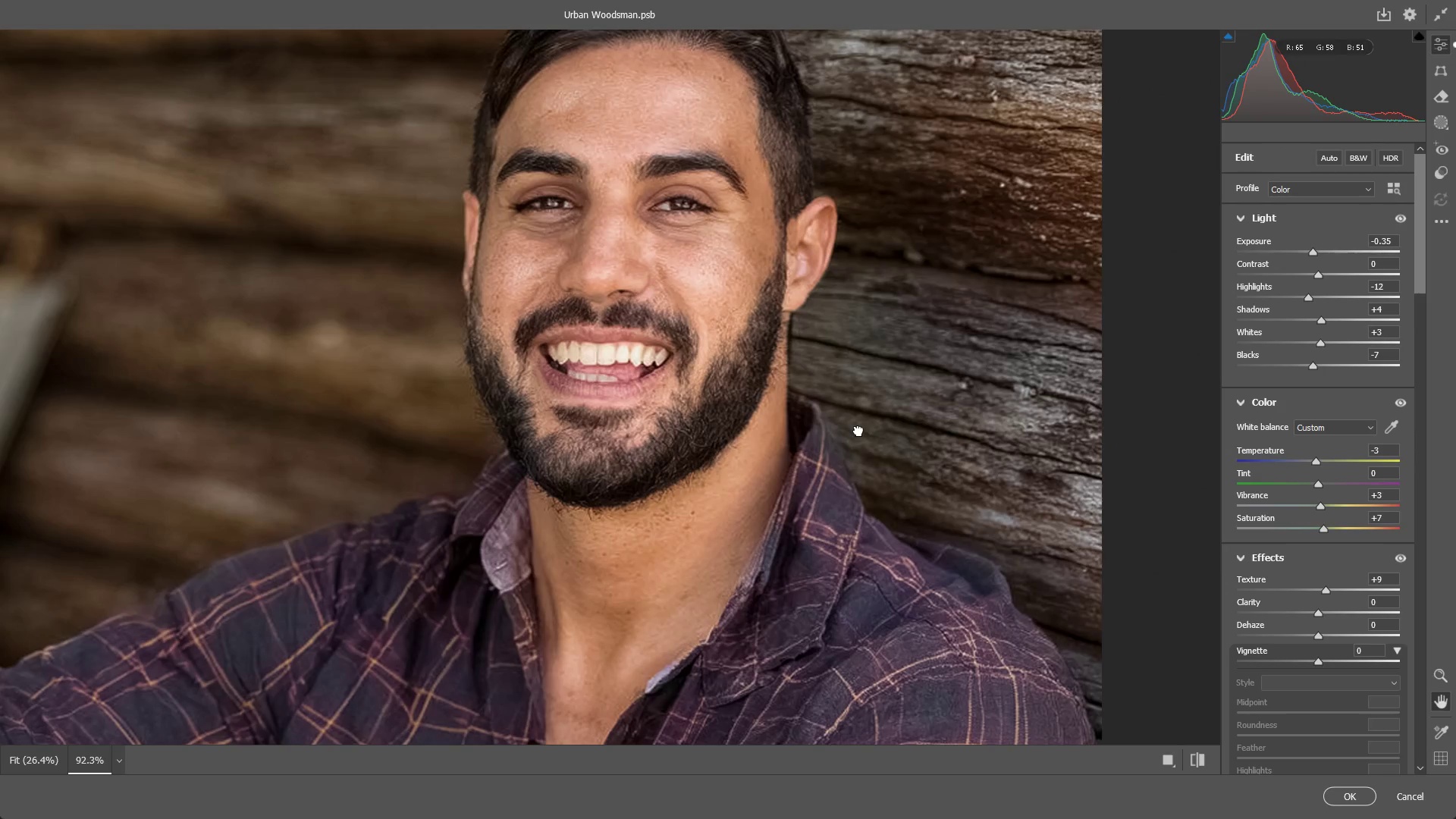 
left_click_drag(start_coordinate=[711, 230], to_coordinate=[736, 220])
 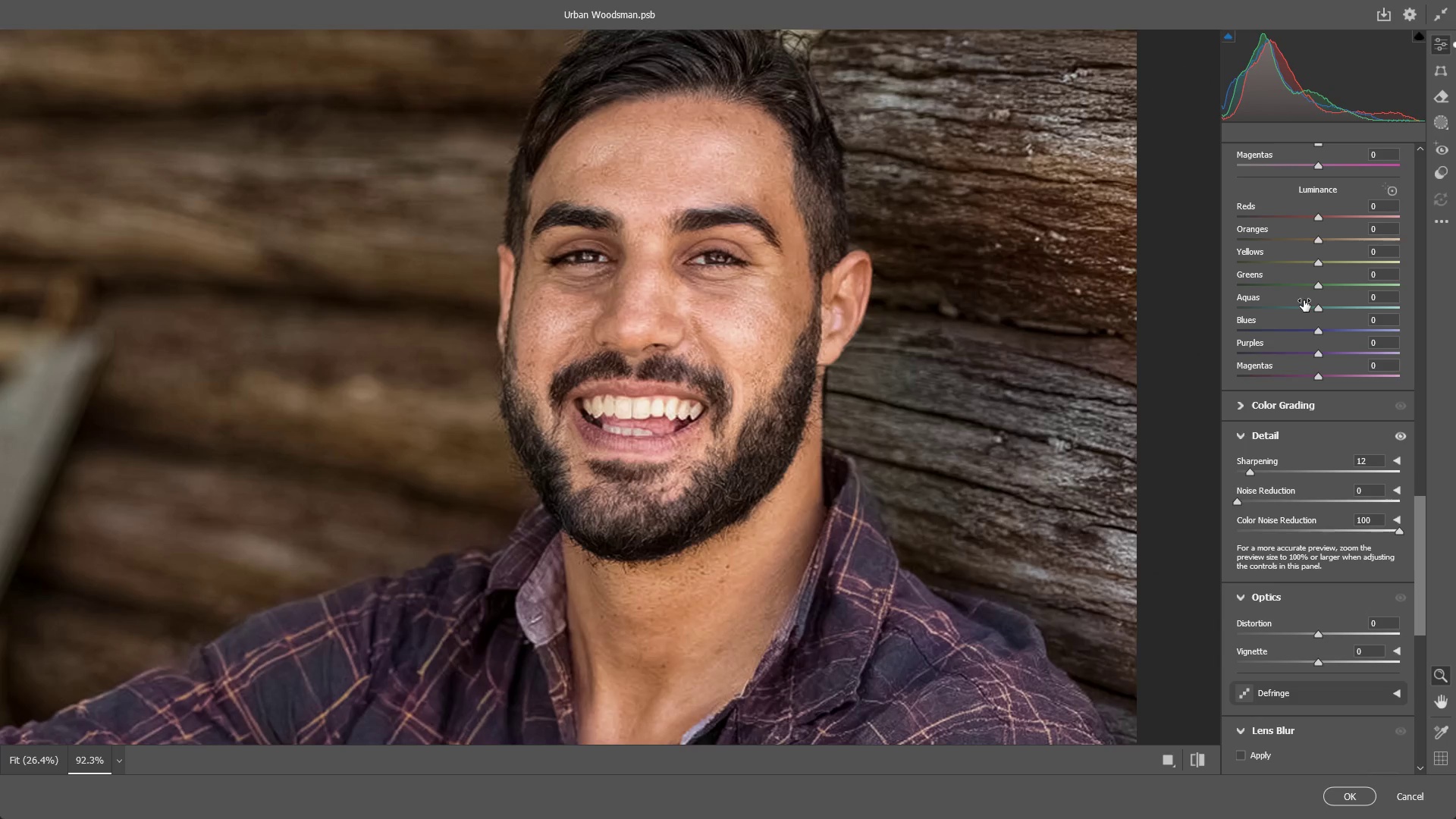 
scroll: coordinate [1305, 365], scroll_direction: up, amount: 8.0